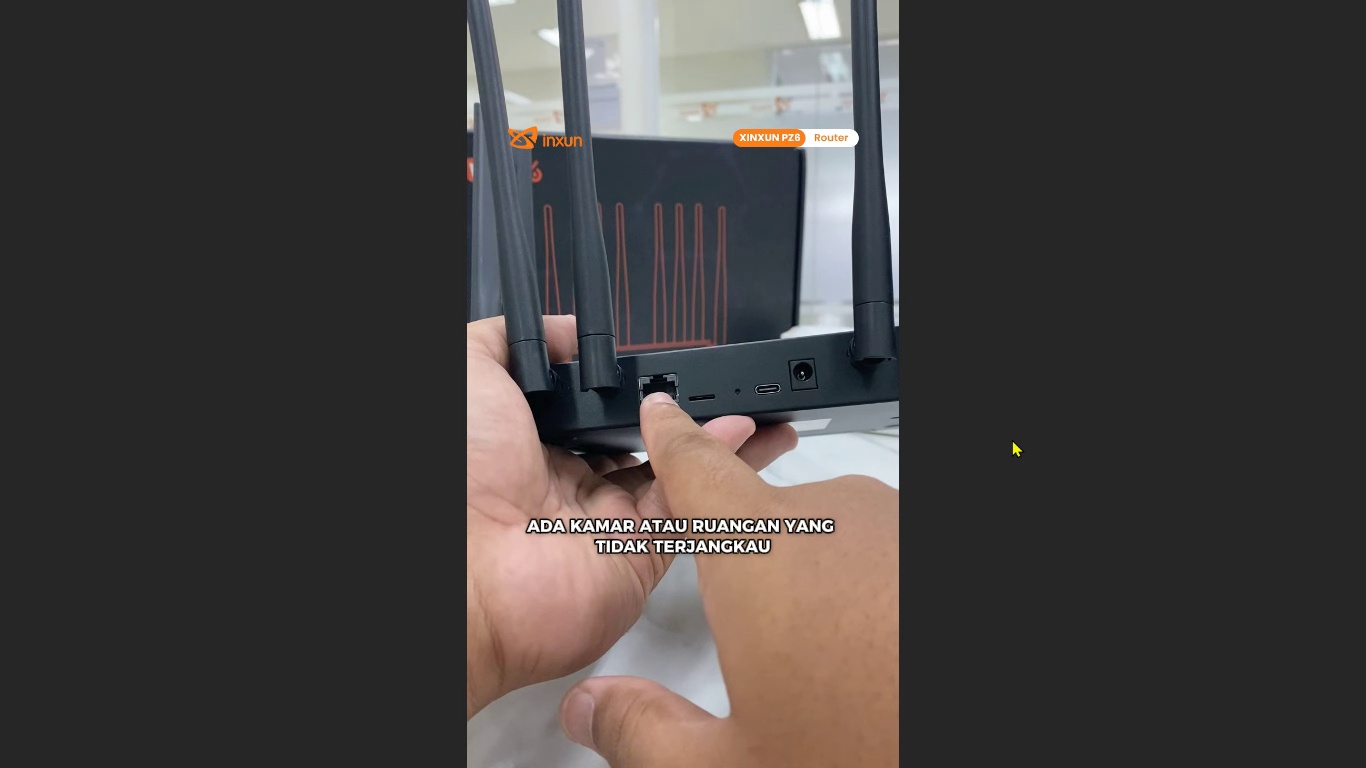 
key(Space)
 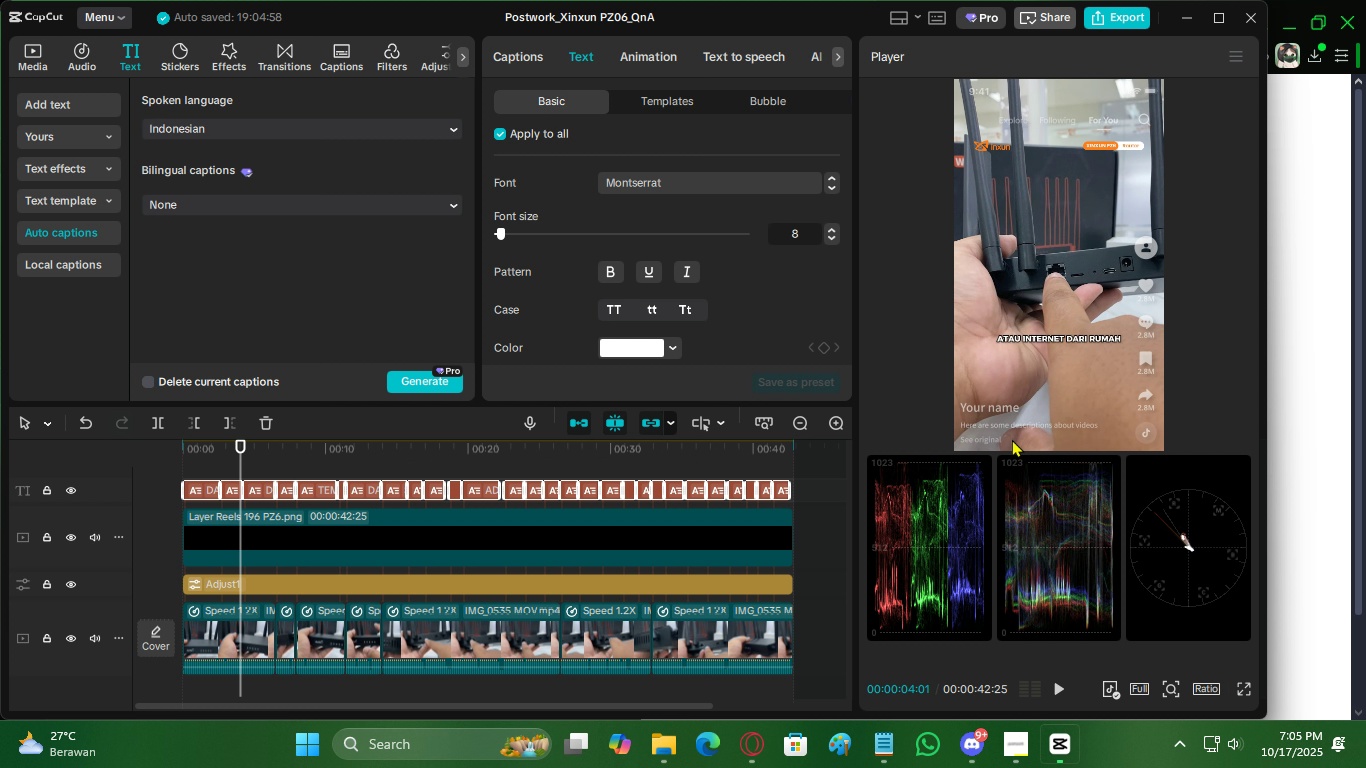 
key(Escape)
 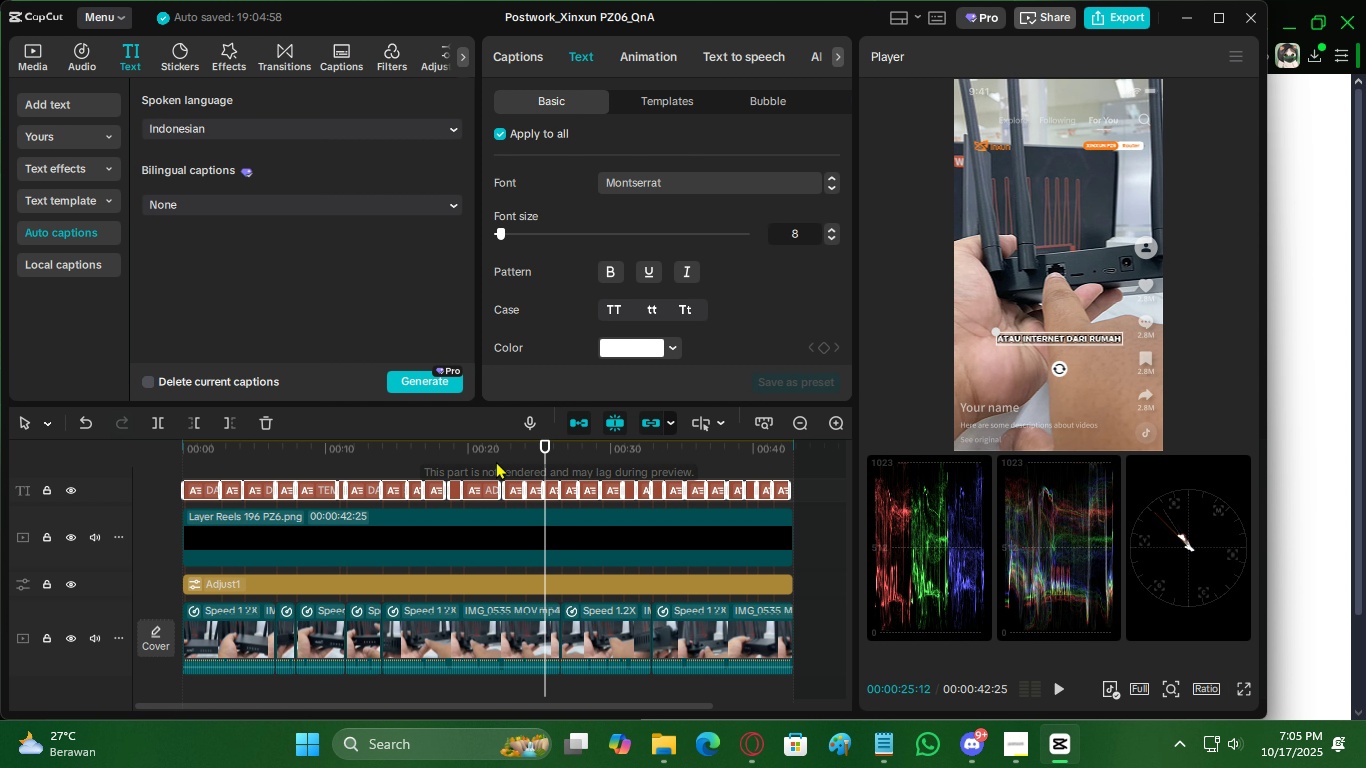 
left_click([495, 460])
 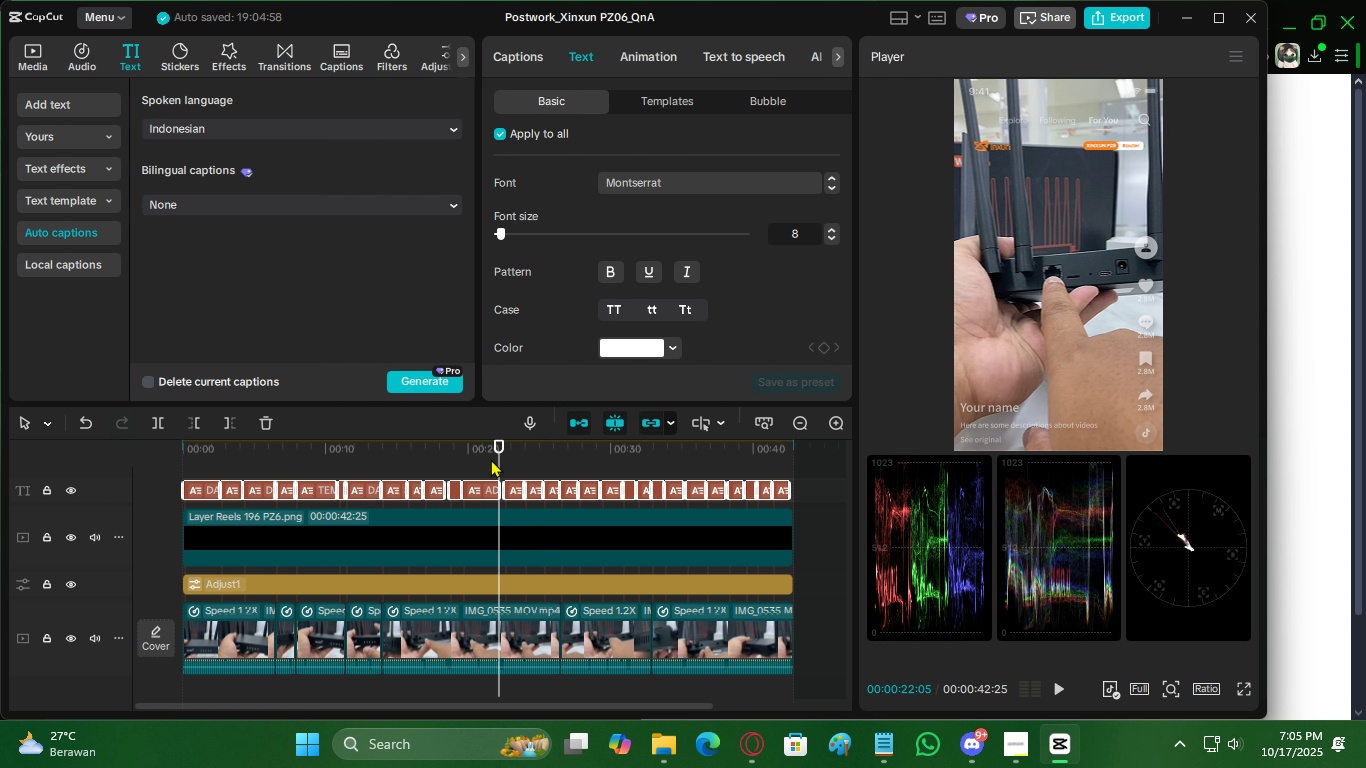 
key(Space)
 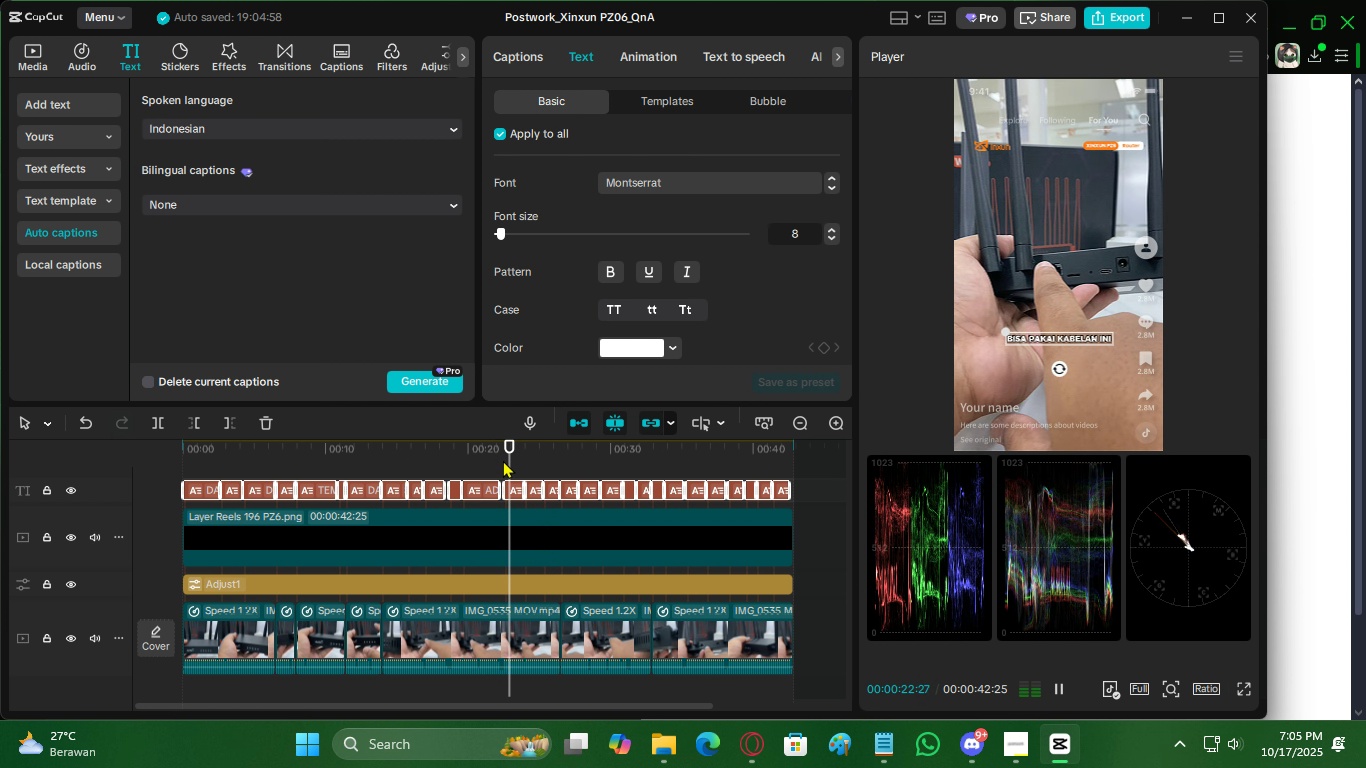 
key(Space)
 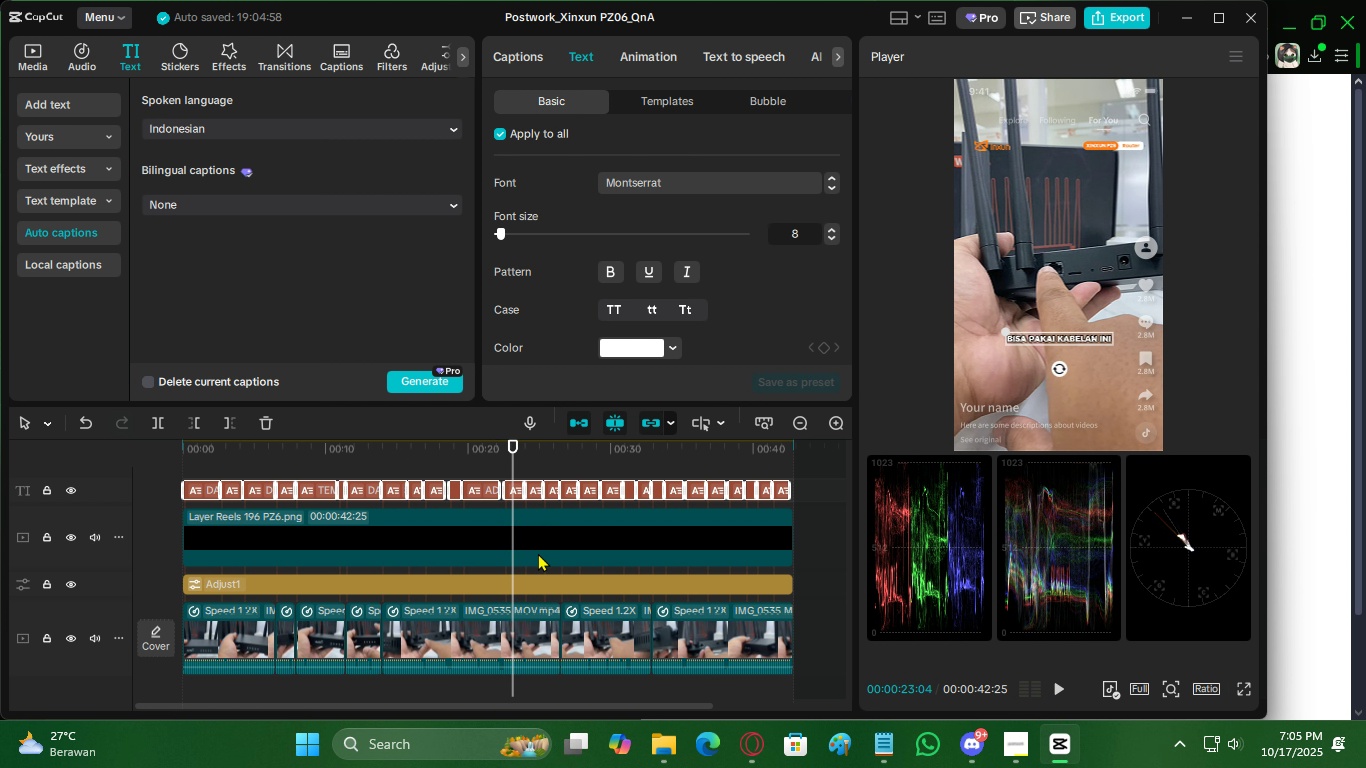 
left_click([538, 549])
 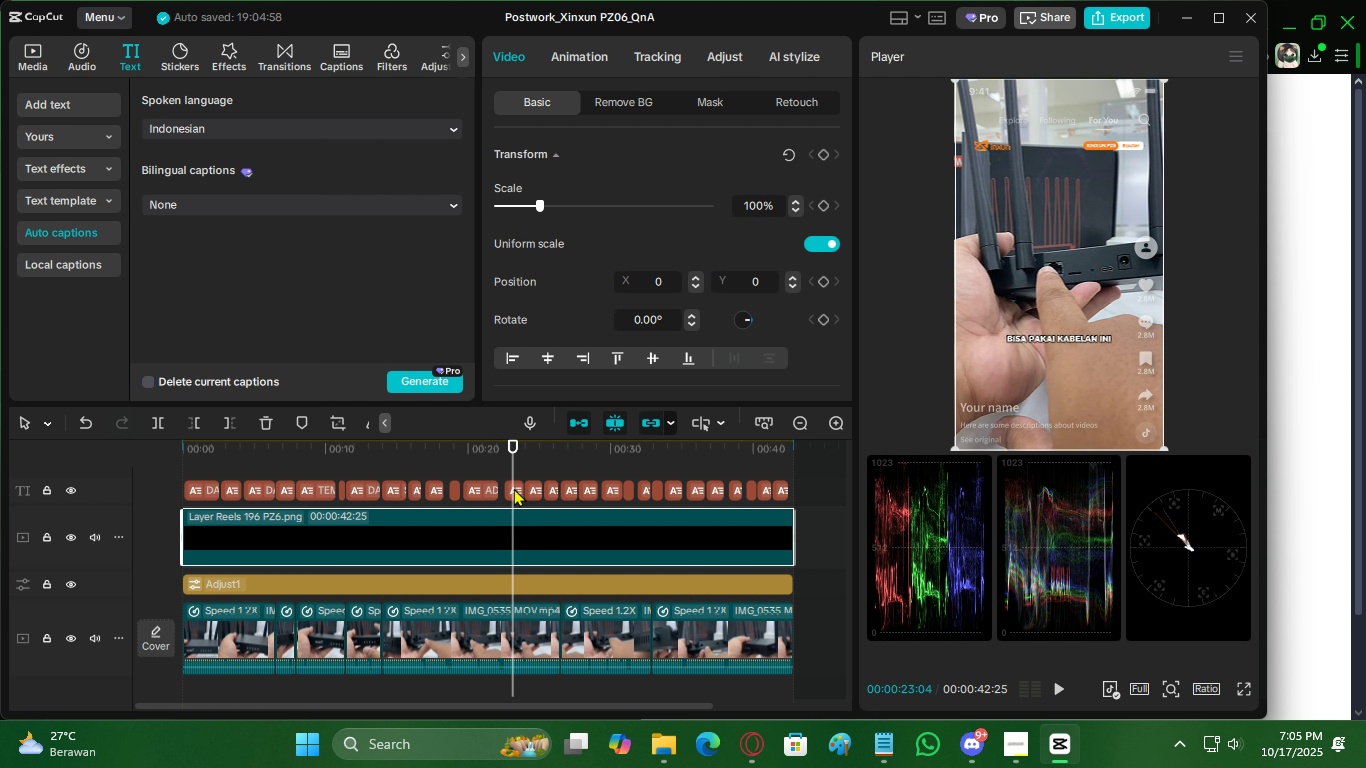 
left_click([514, 488])
 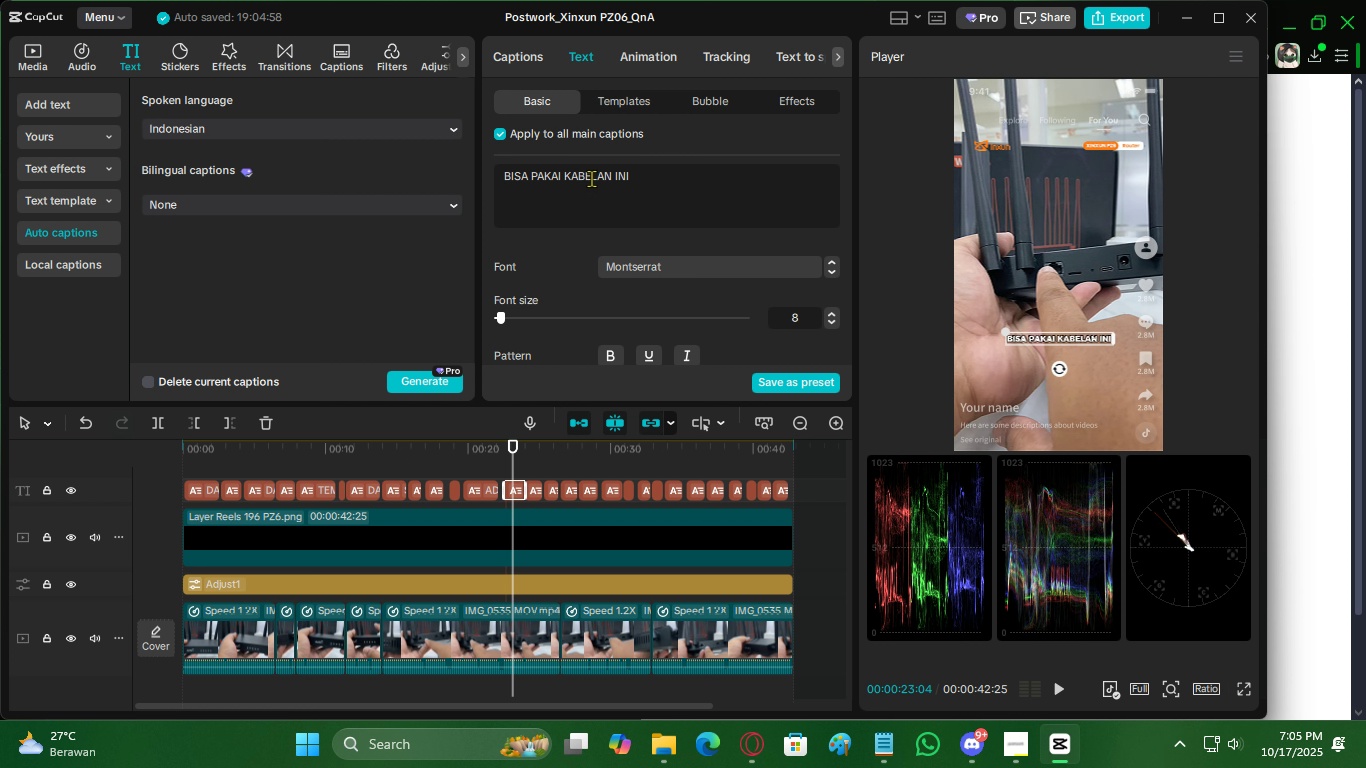 
left_click([593, 178])
 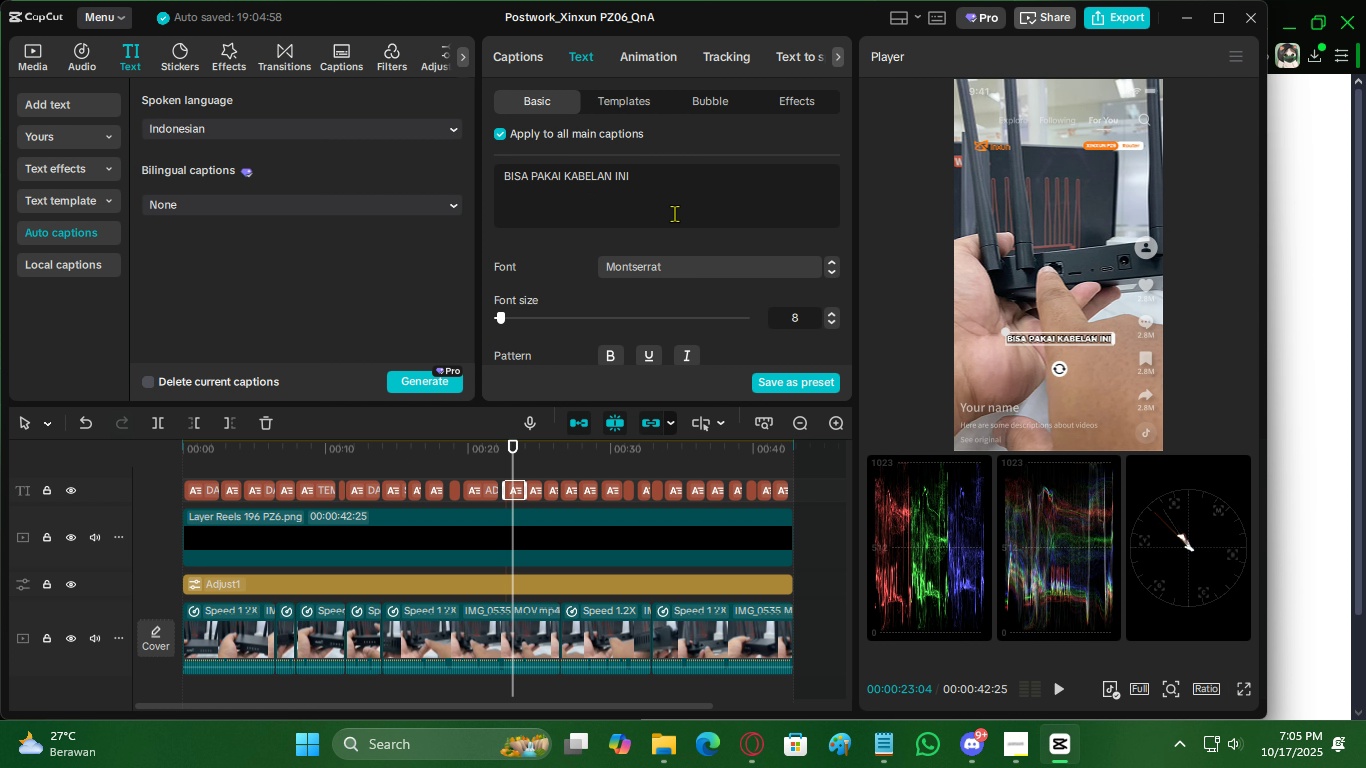 
key(CapsLock)
 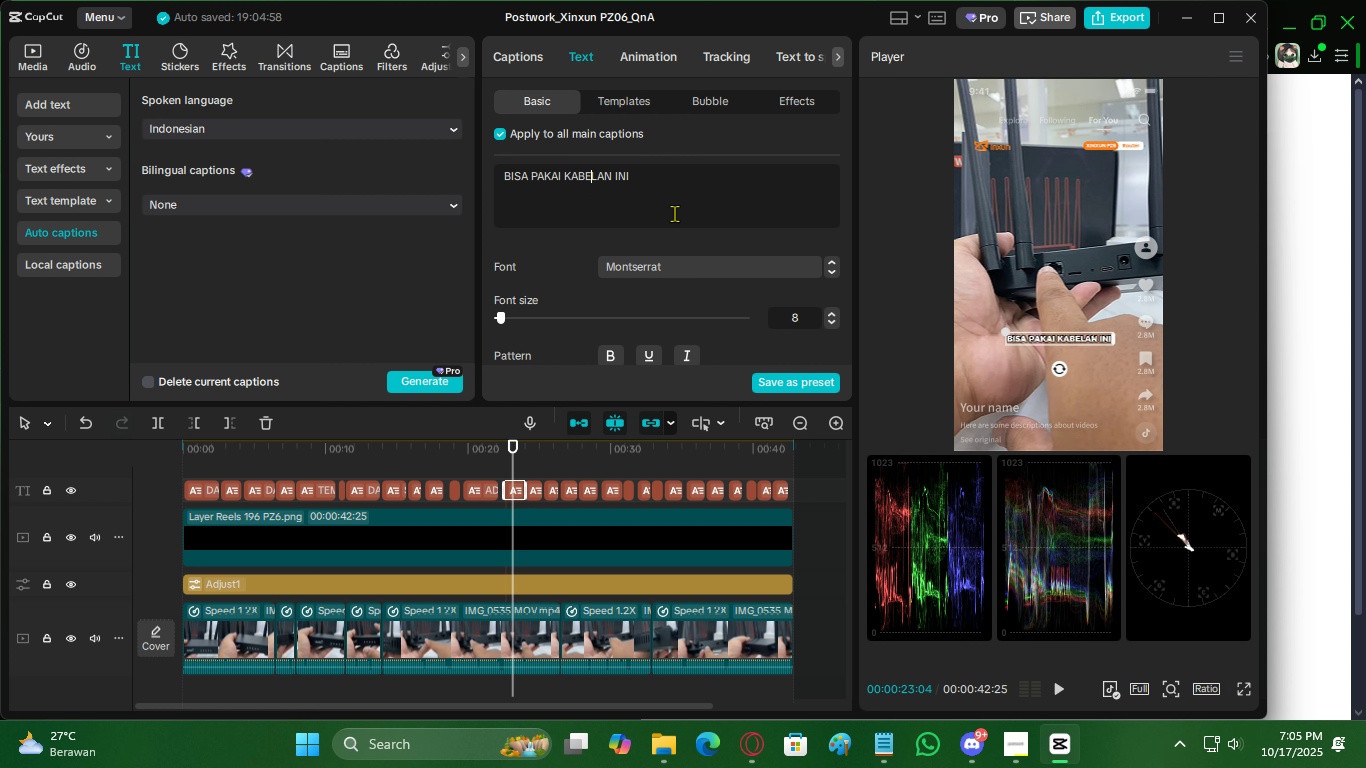 
key(L)
 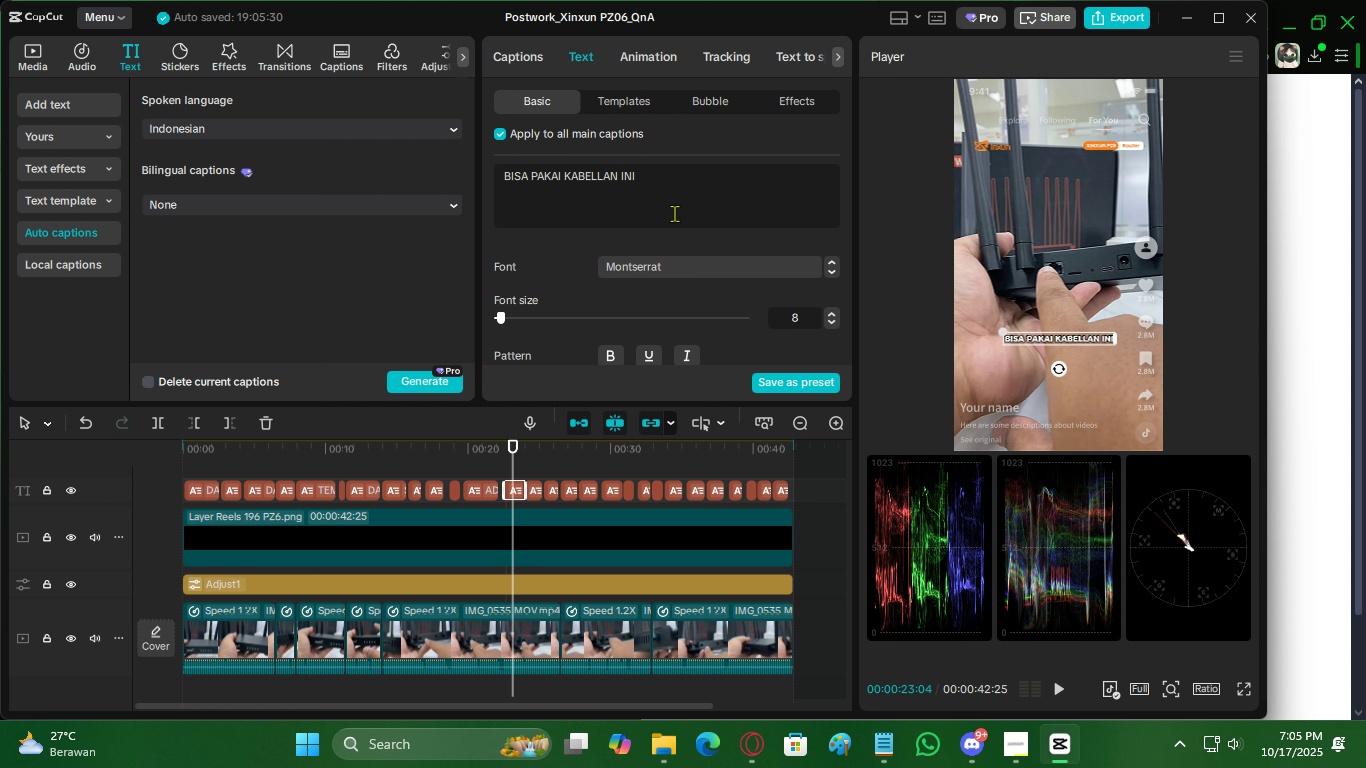 
key(Space)
 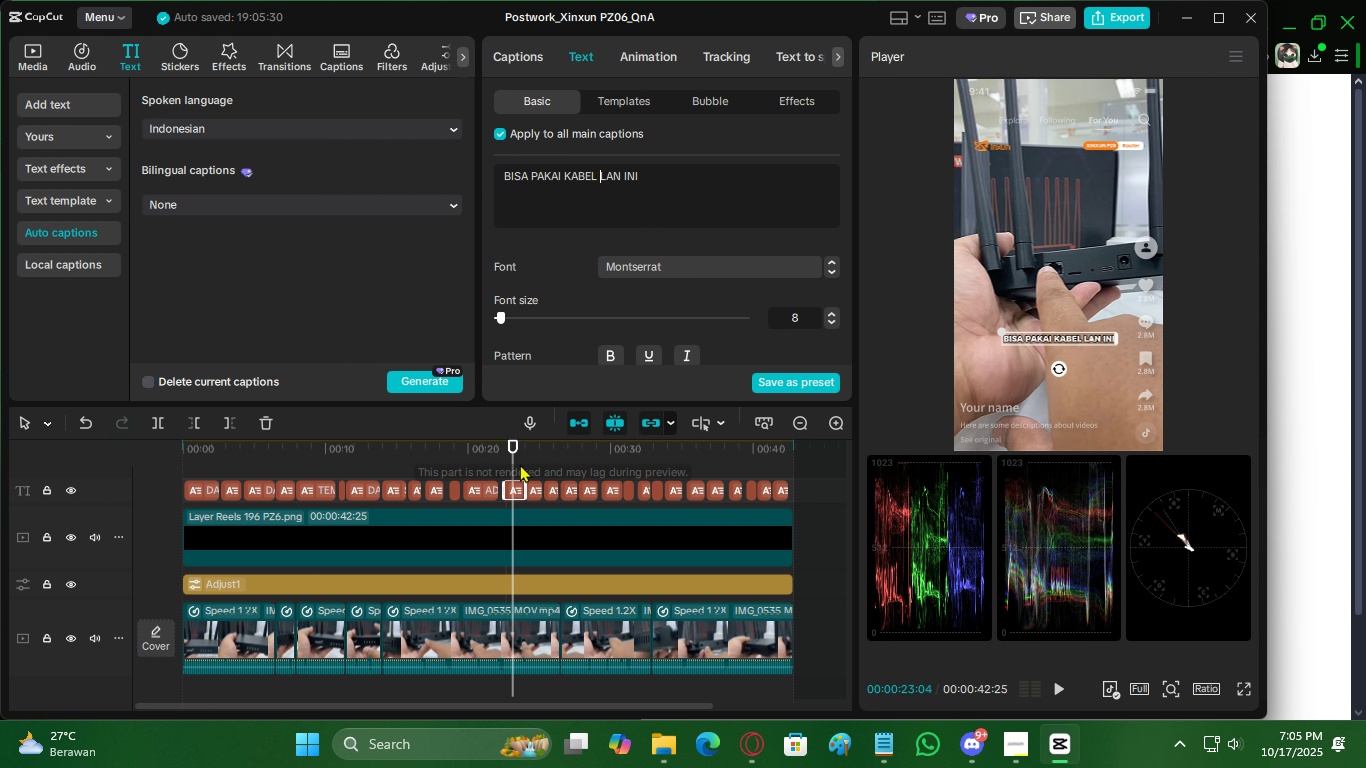 
left_click([520, 464])
 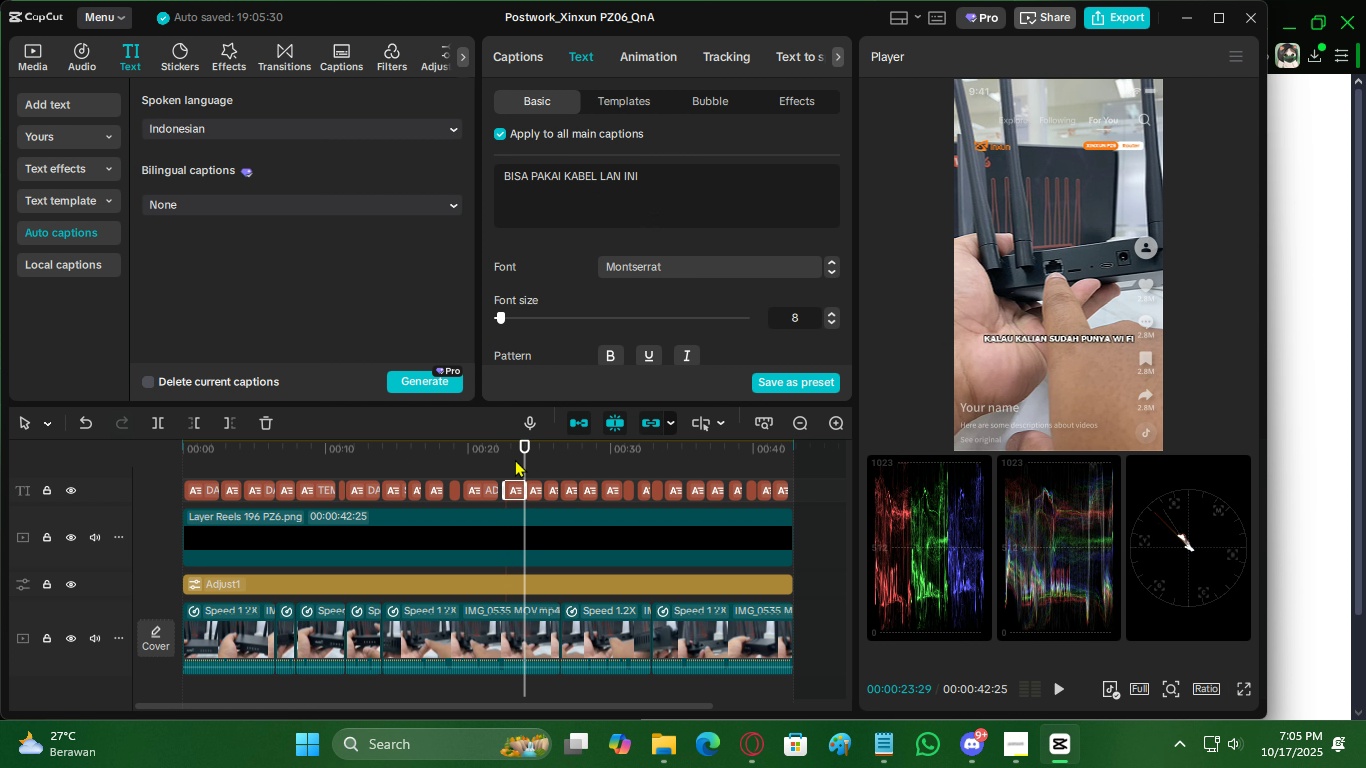 
double_click([515, 459])
 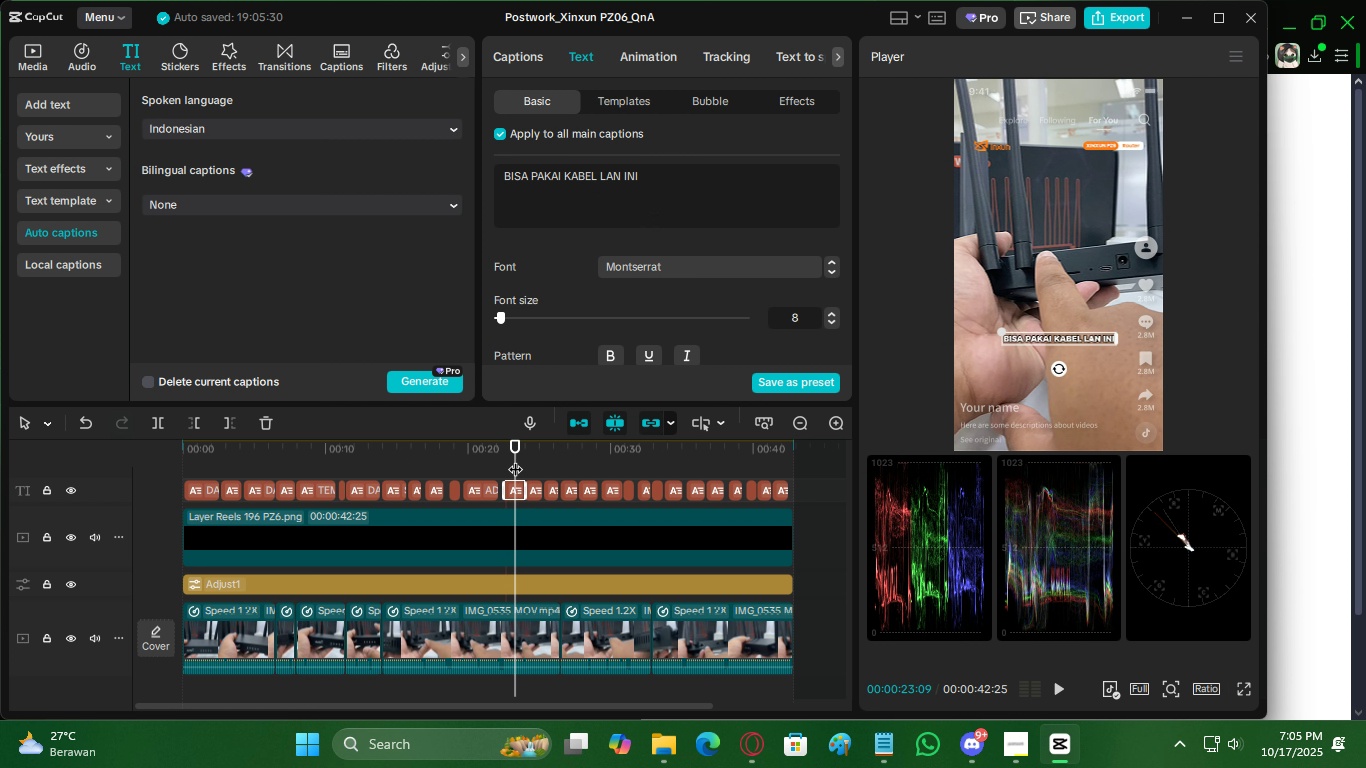 
key(Space)
 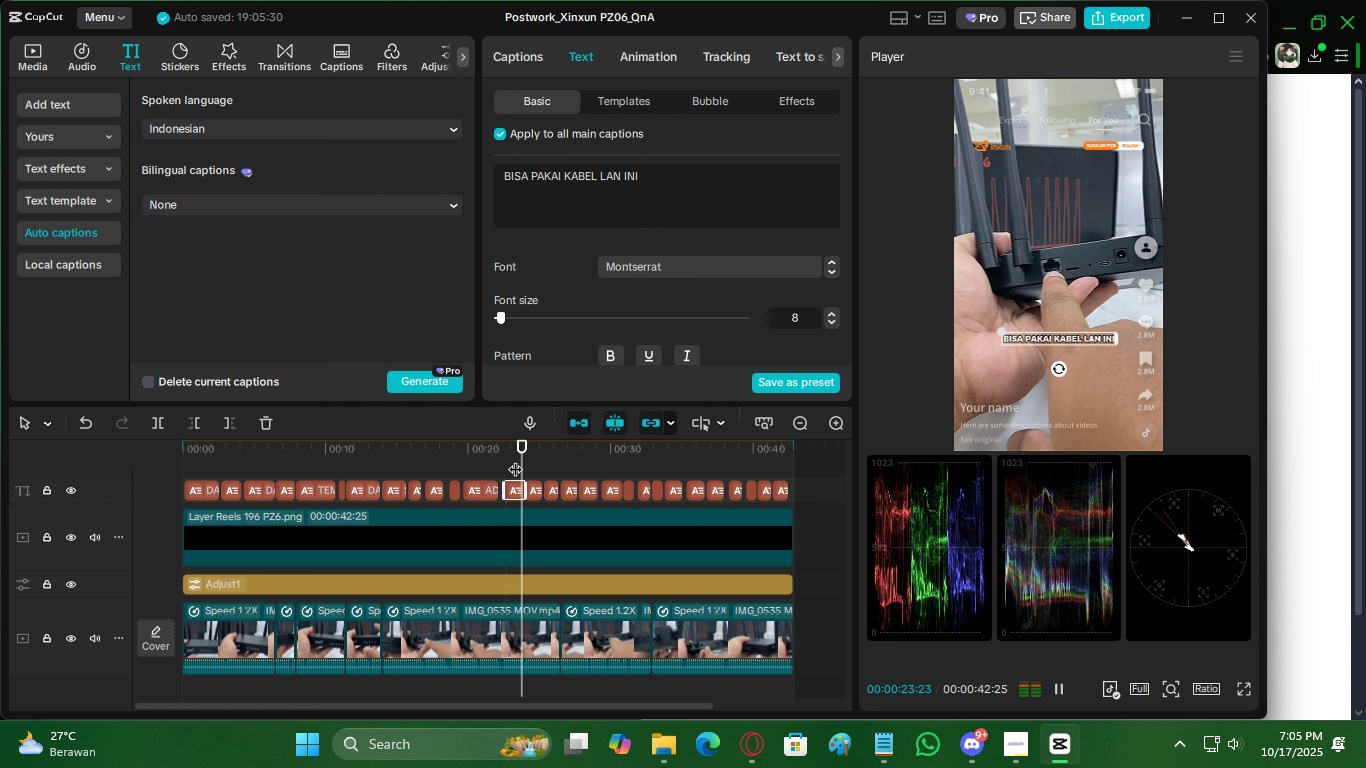 
key(CapsLock)
 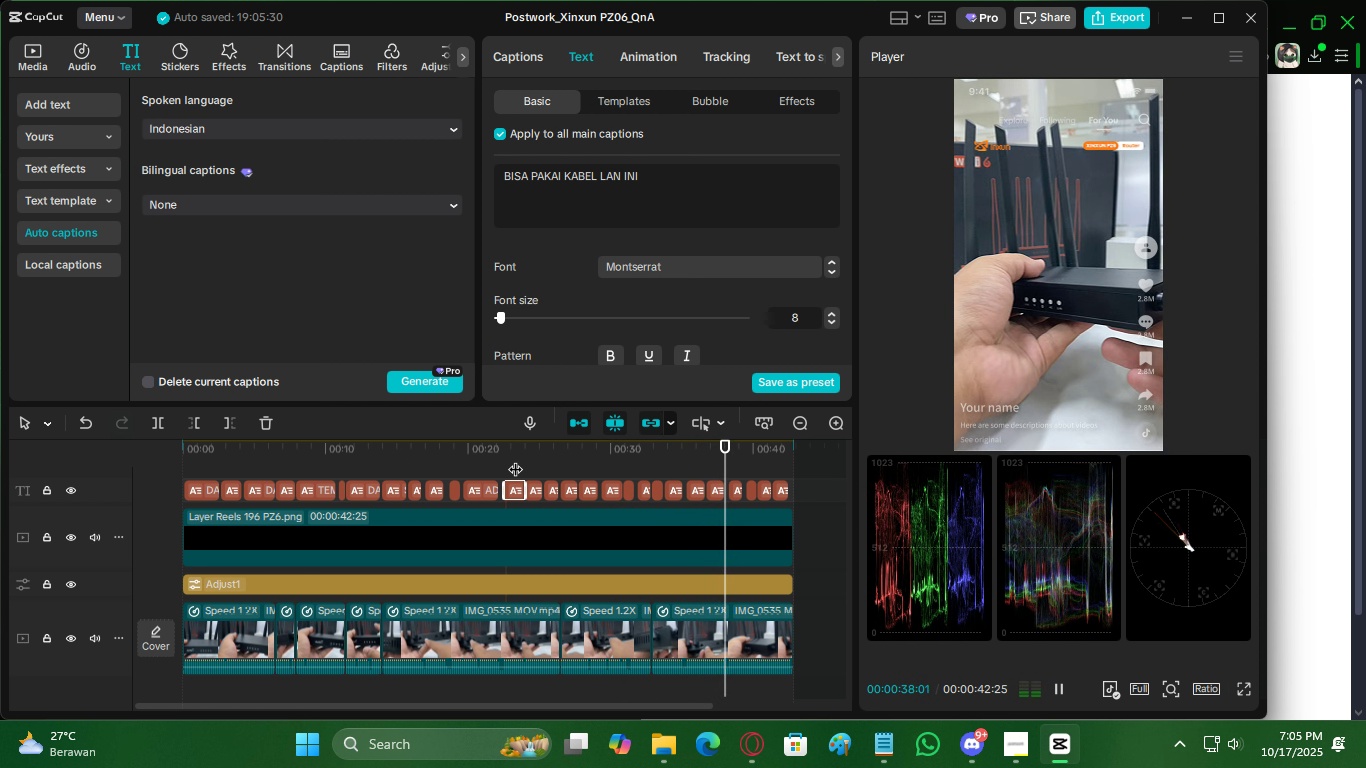 
wait(19.06)
 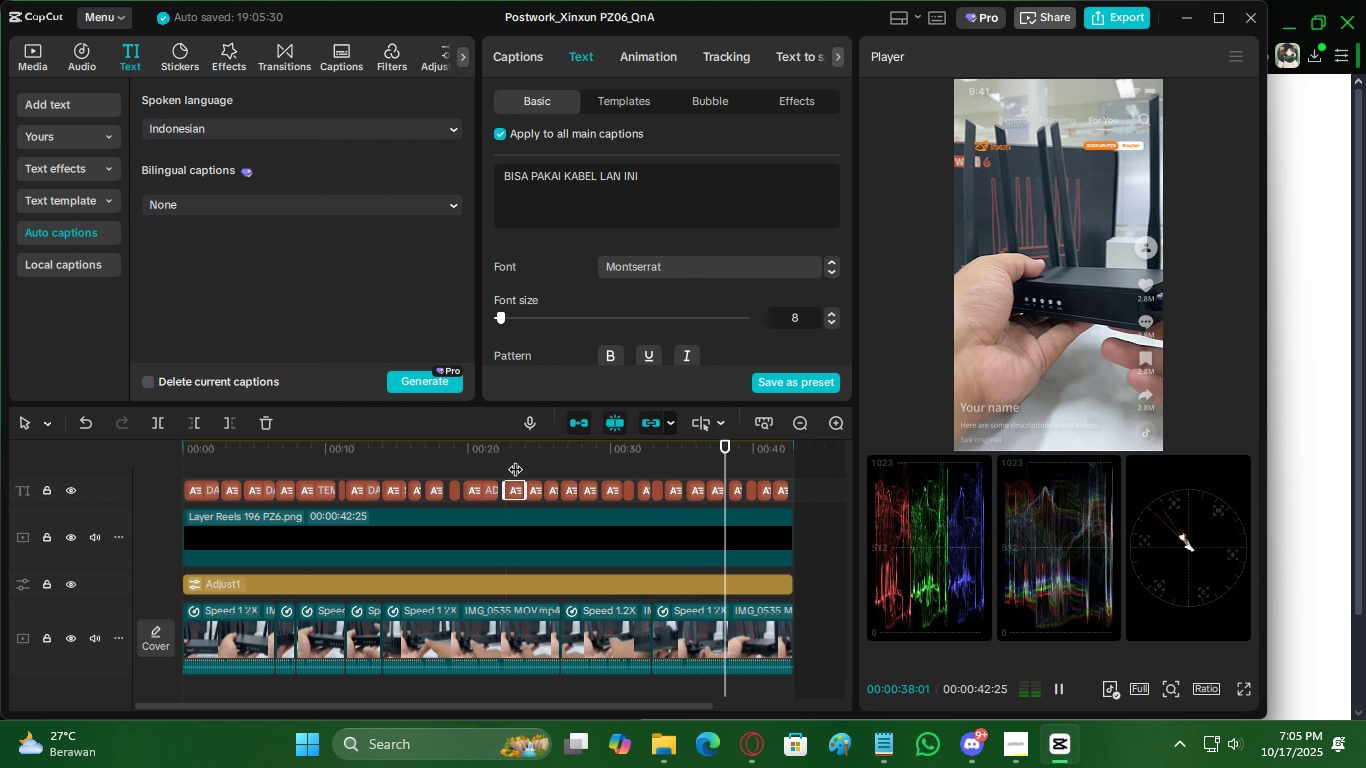 
left_click_drag(start_coordinate=[394, 451], to_coordinate=[0, 471])
 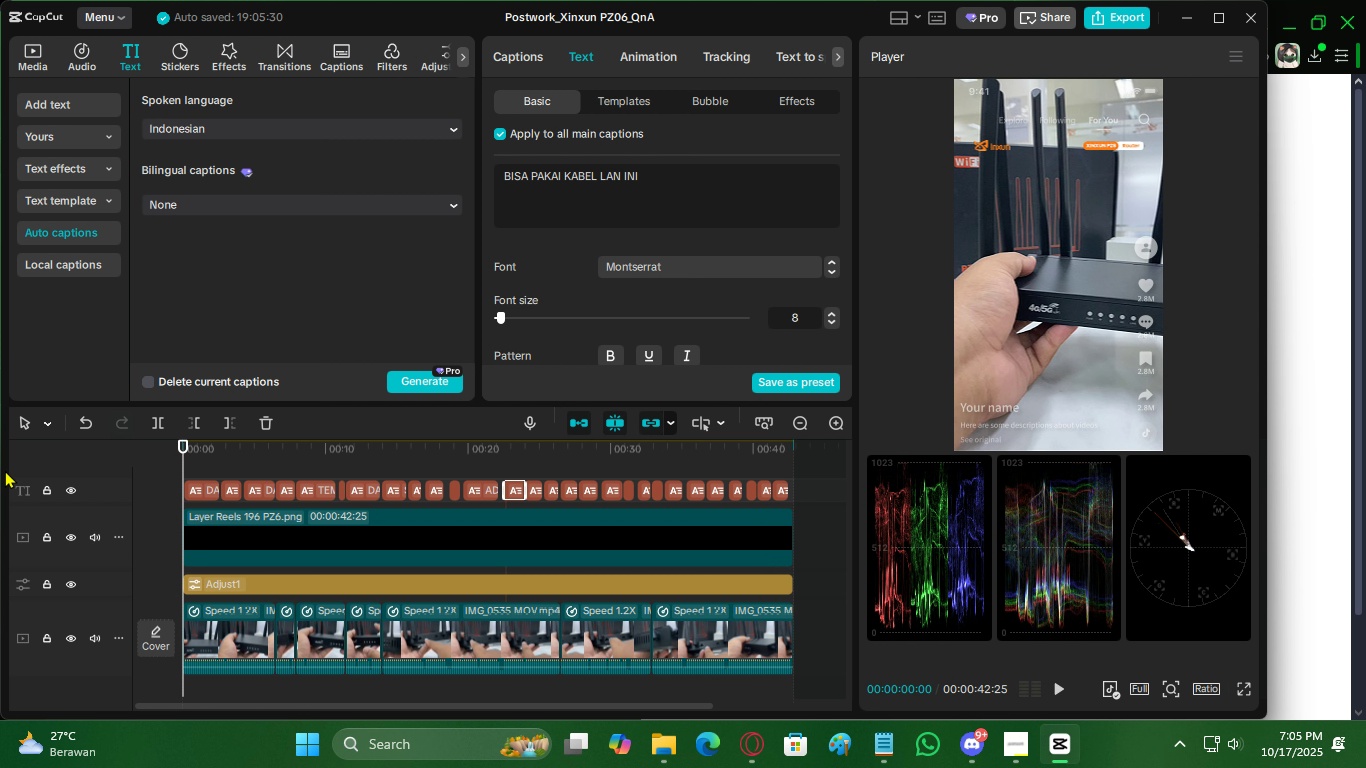 
key(Space)
 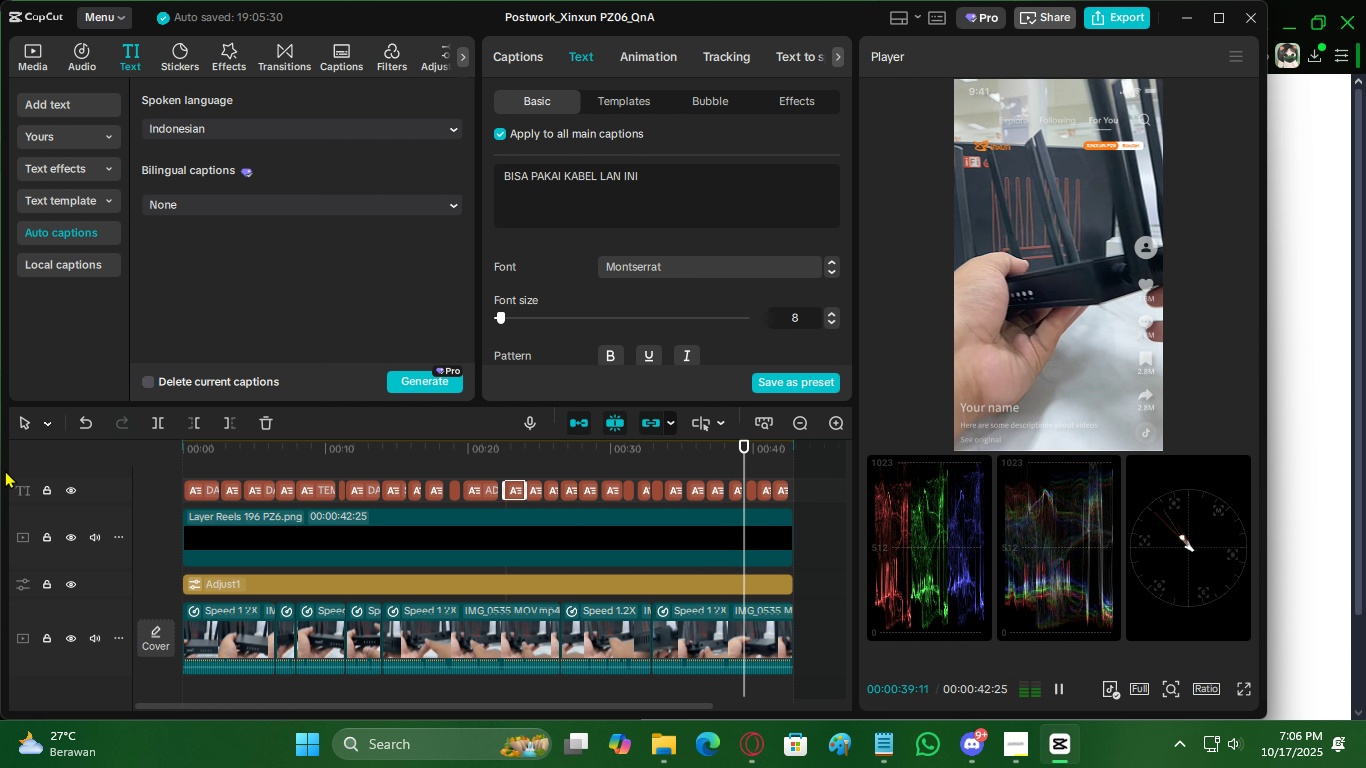 
wait(44.4)
 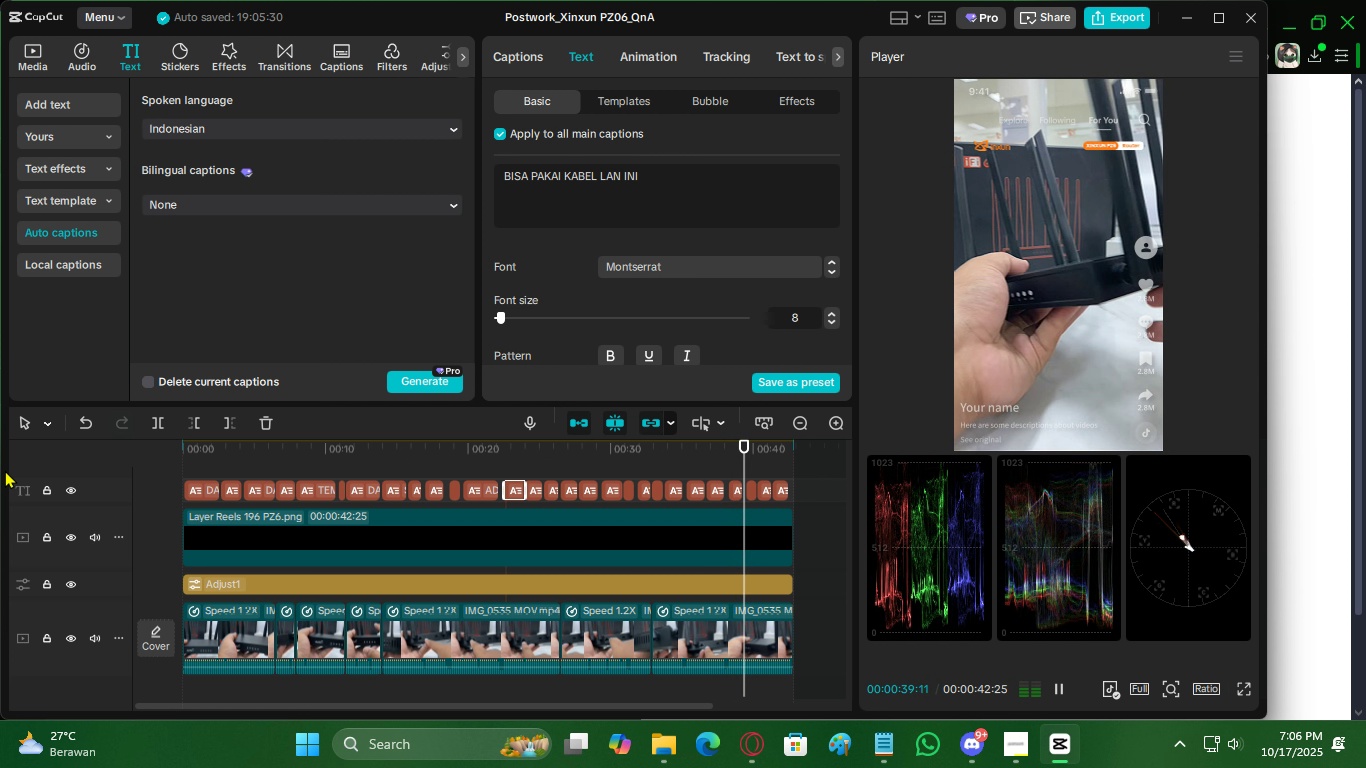 
left_click([400, 453])
 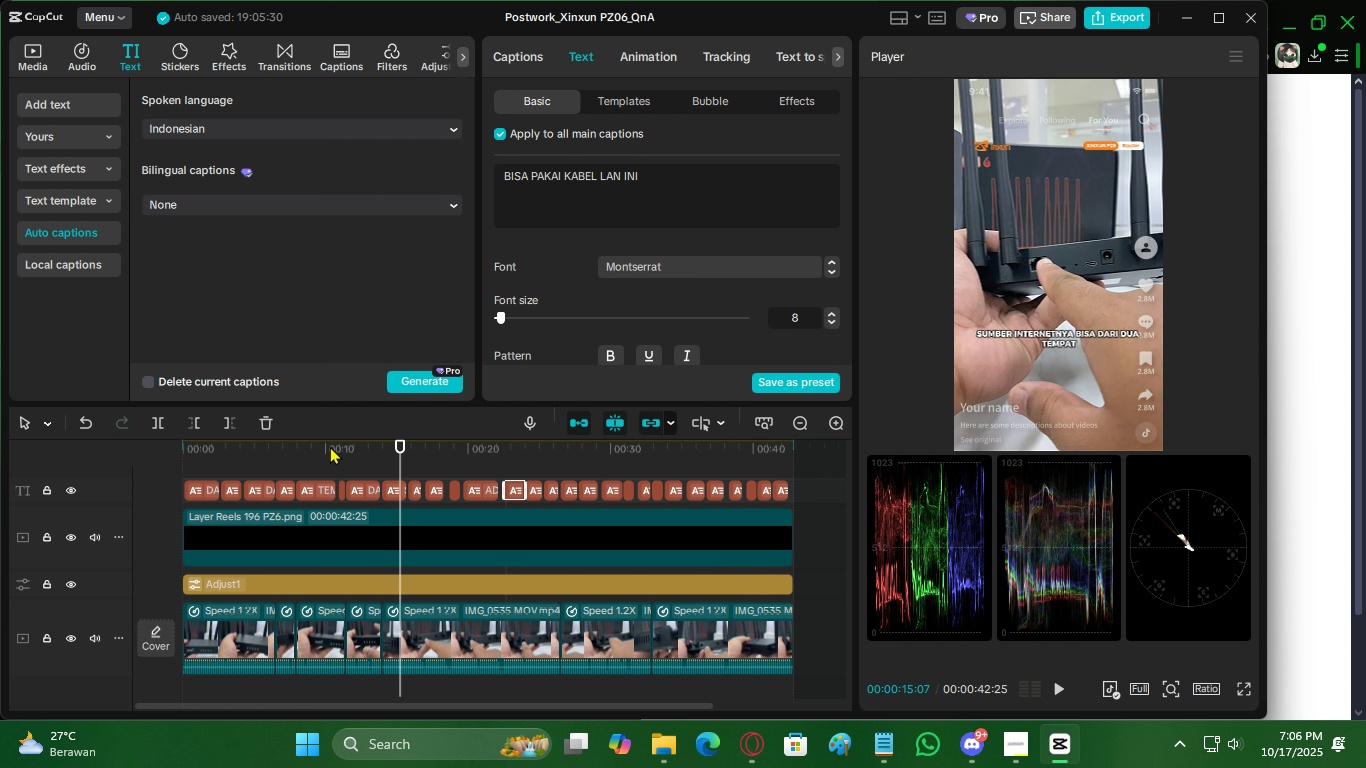 
left_click_drag(start_coordinate=[330, 446], to_coordinate=[563, 503])
 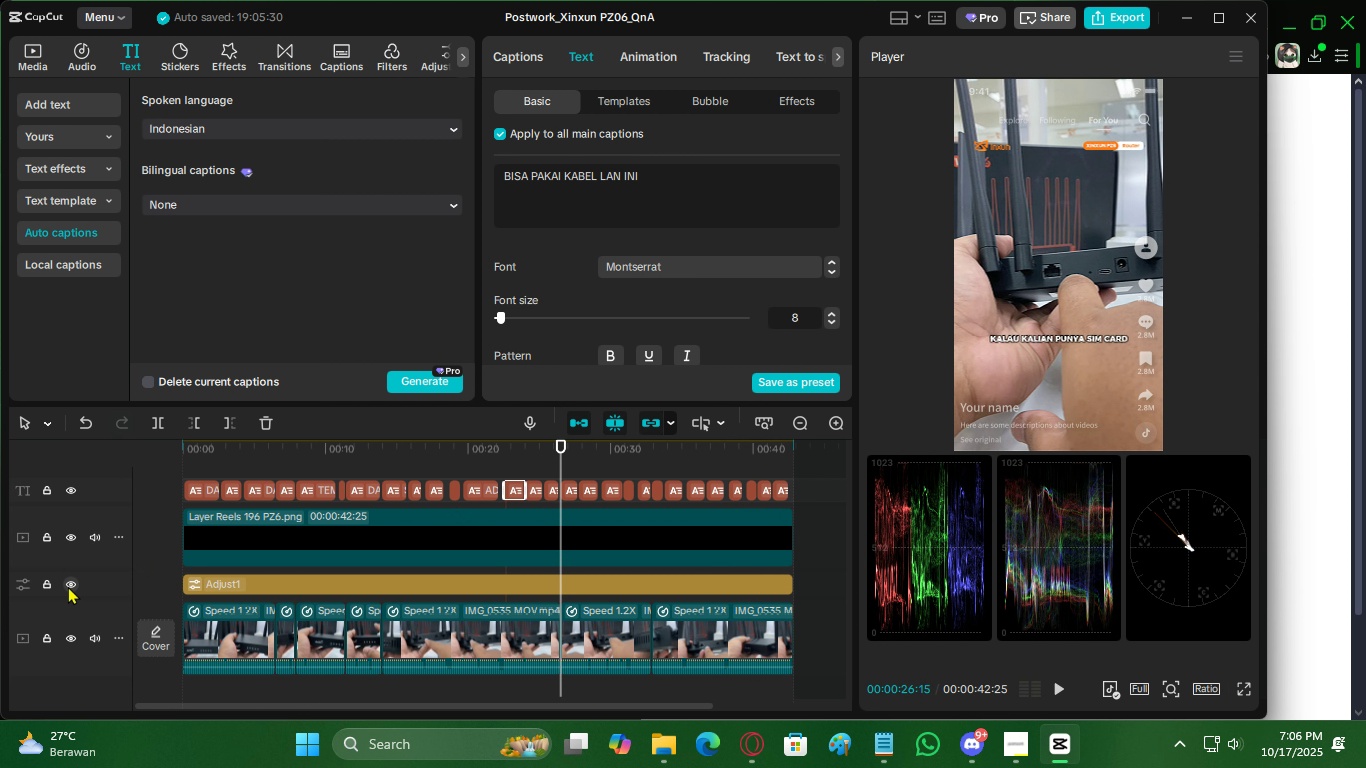 
left_click([68, 586])
 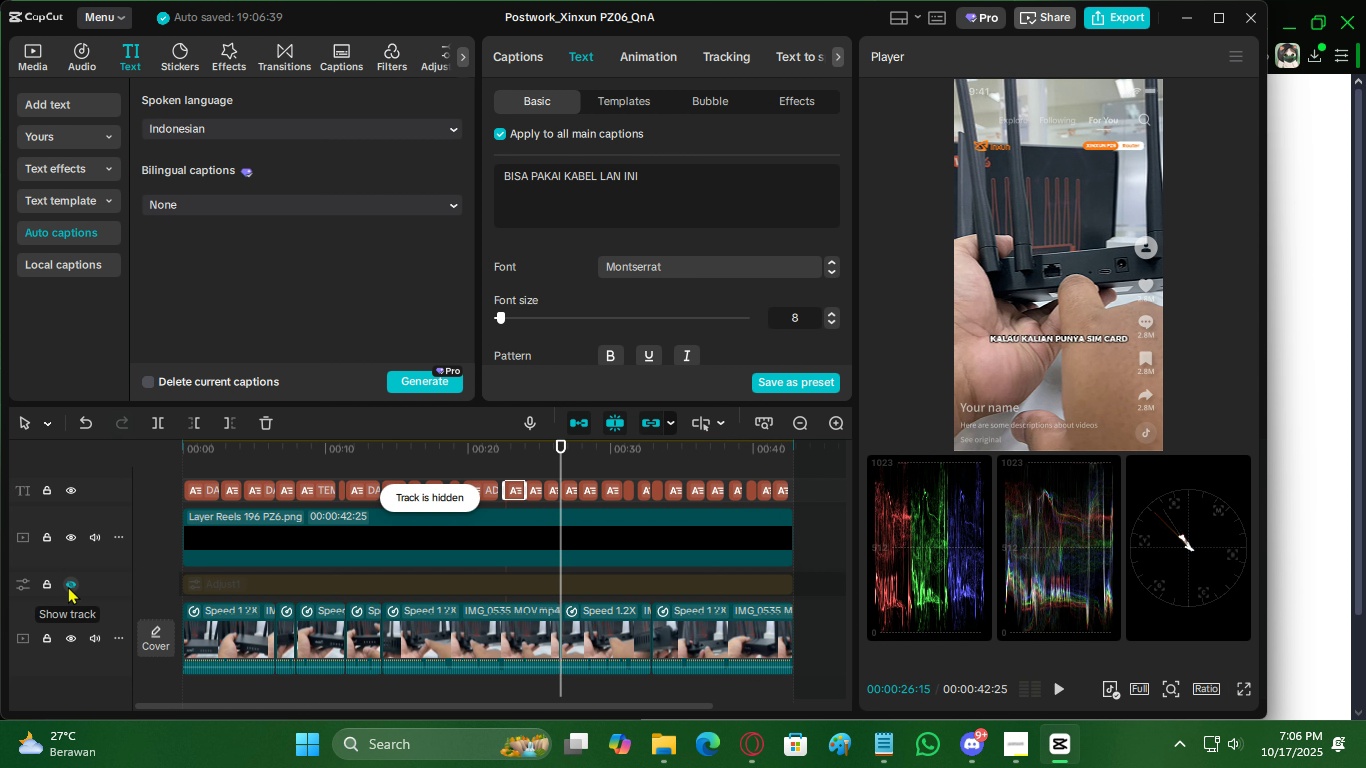 
left_click([68, 586])
 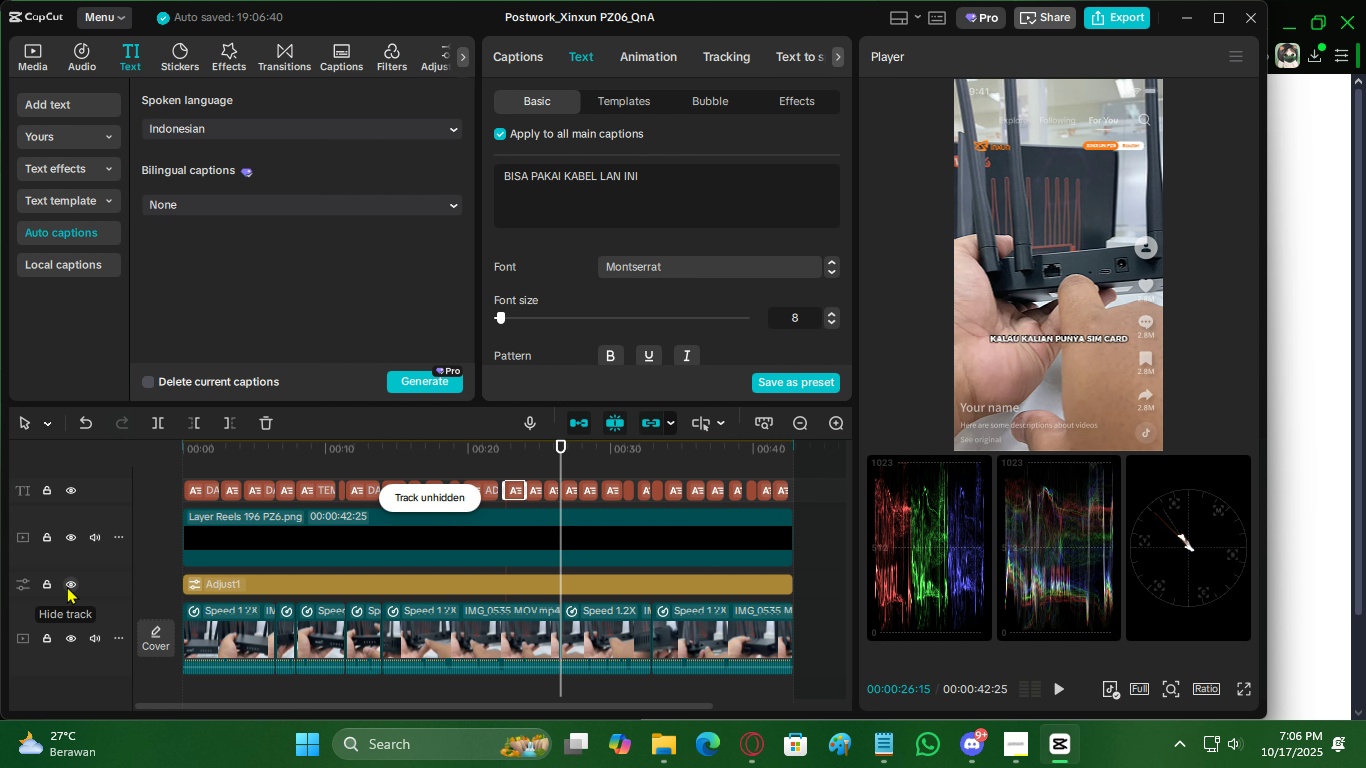 
left_click([67, 586])
 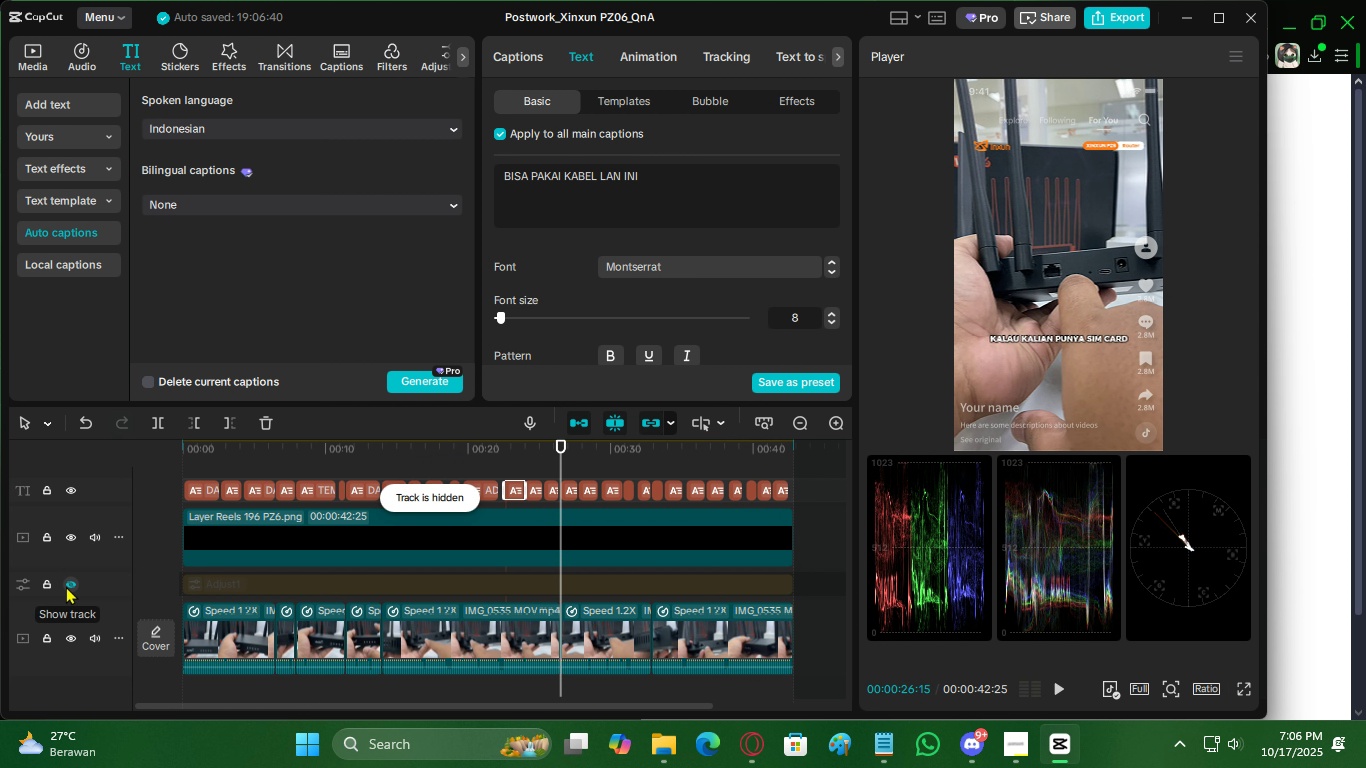 
left_click([66, 586])
 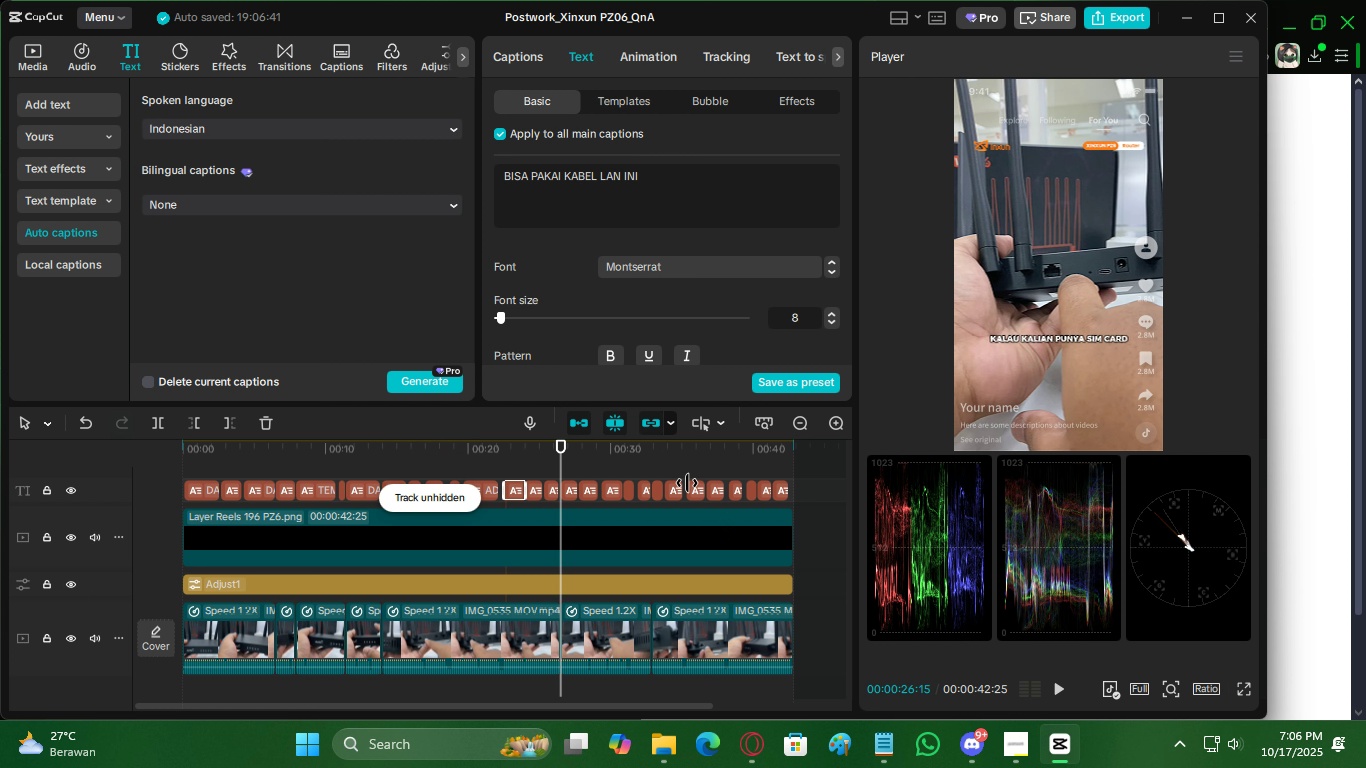 
left_click_drag(start_coordinate=[645, 459], to_coordinate=[310, 443])
 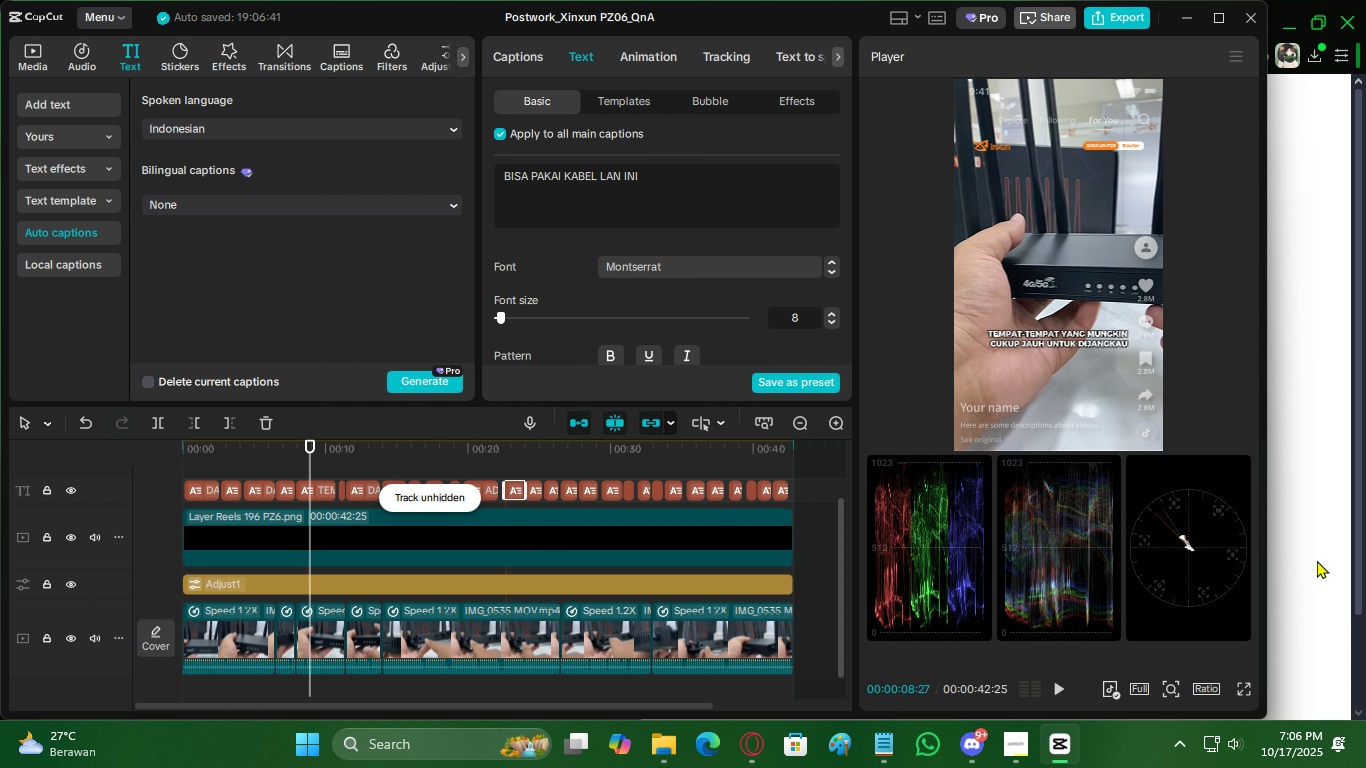 
left_click([1317, 560])